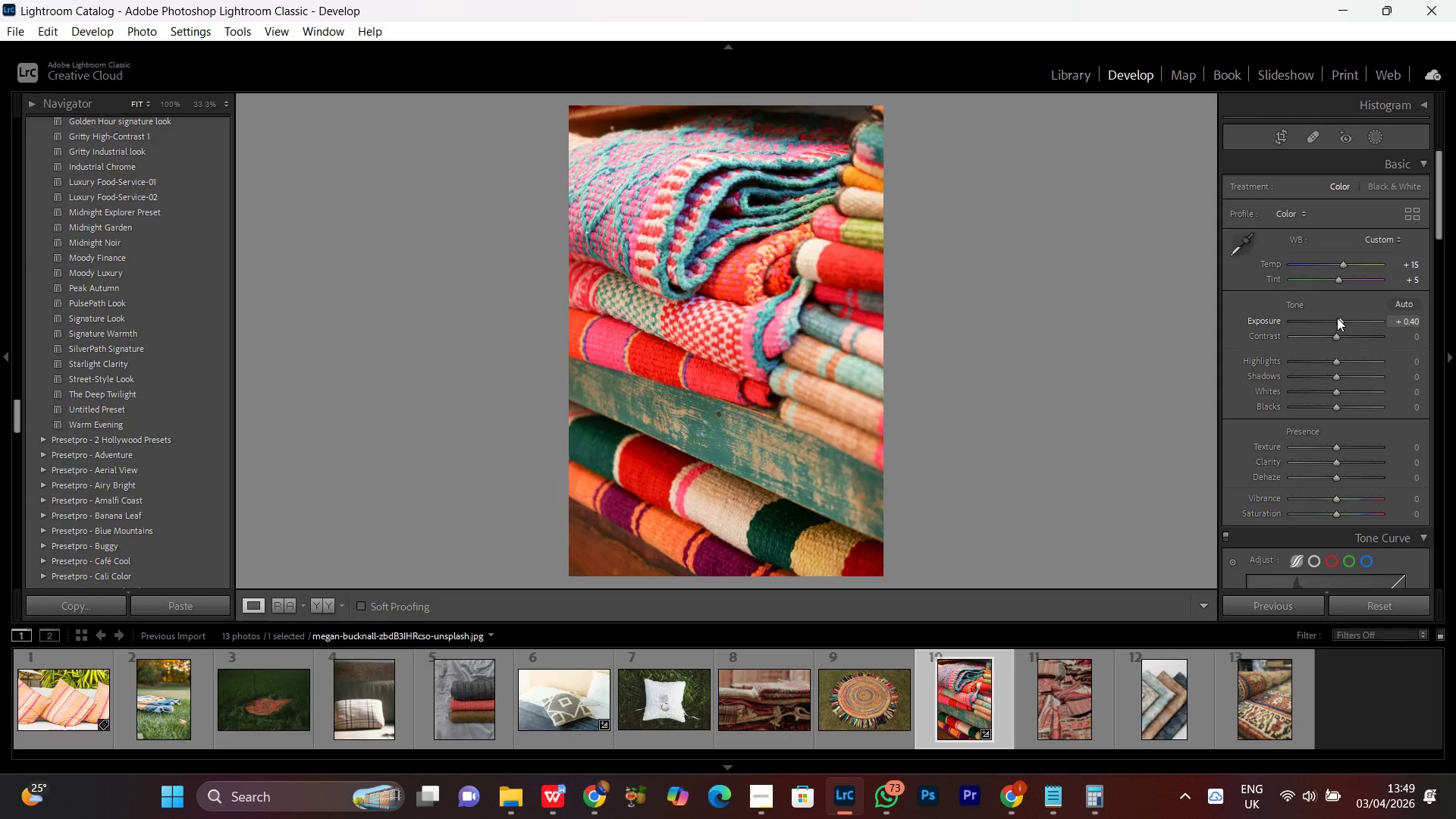 
scroll: coordinate [1337, 318], scroll_direction: down, amount: 1.0
 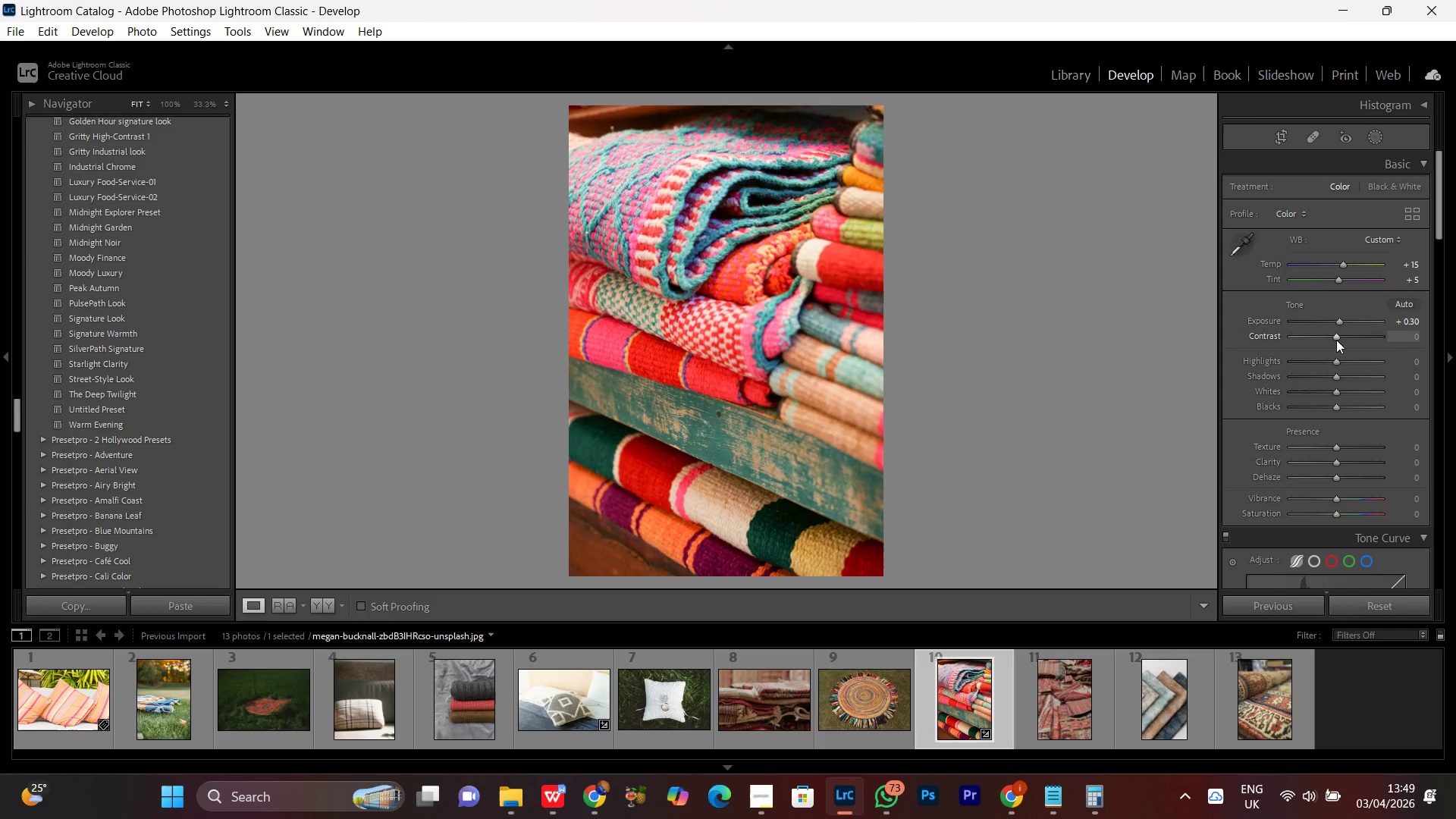 
left_click([1336, 340])
 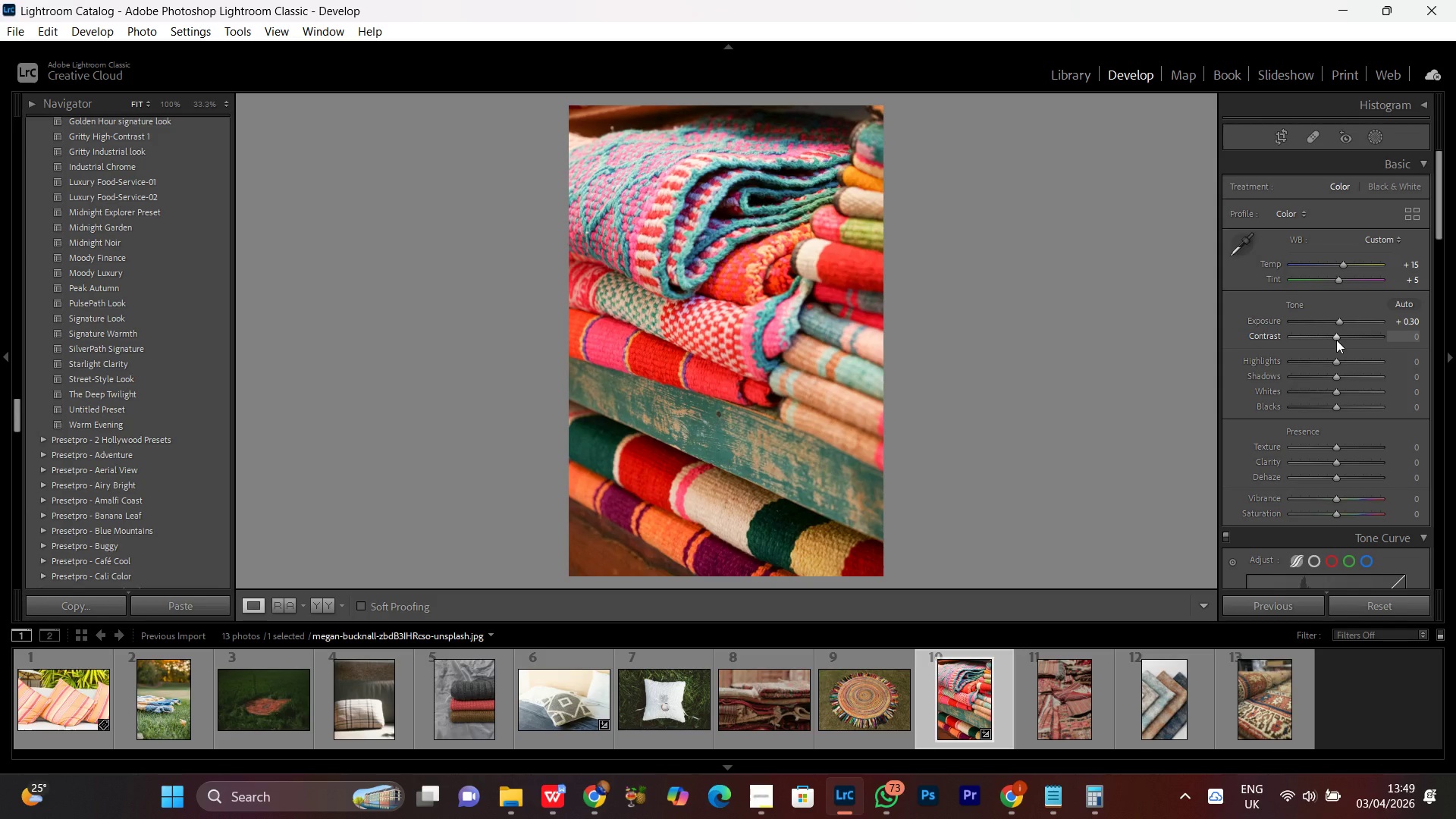 
scroll: coordinate [1336, 340], scroll_direction: up, amount: 3.0
 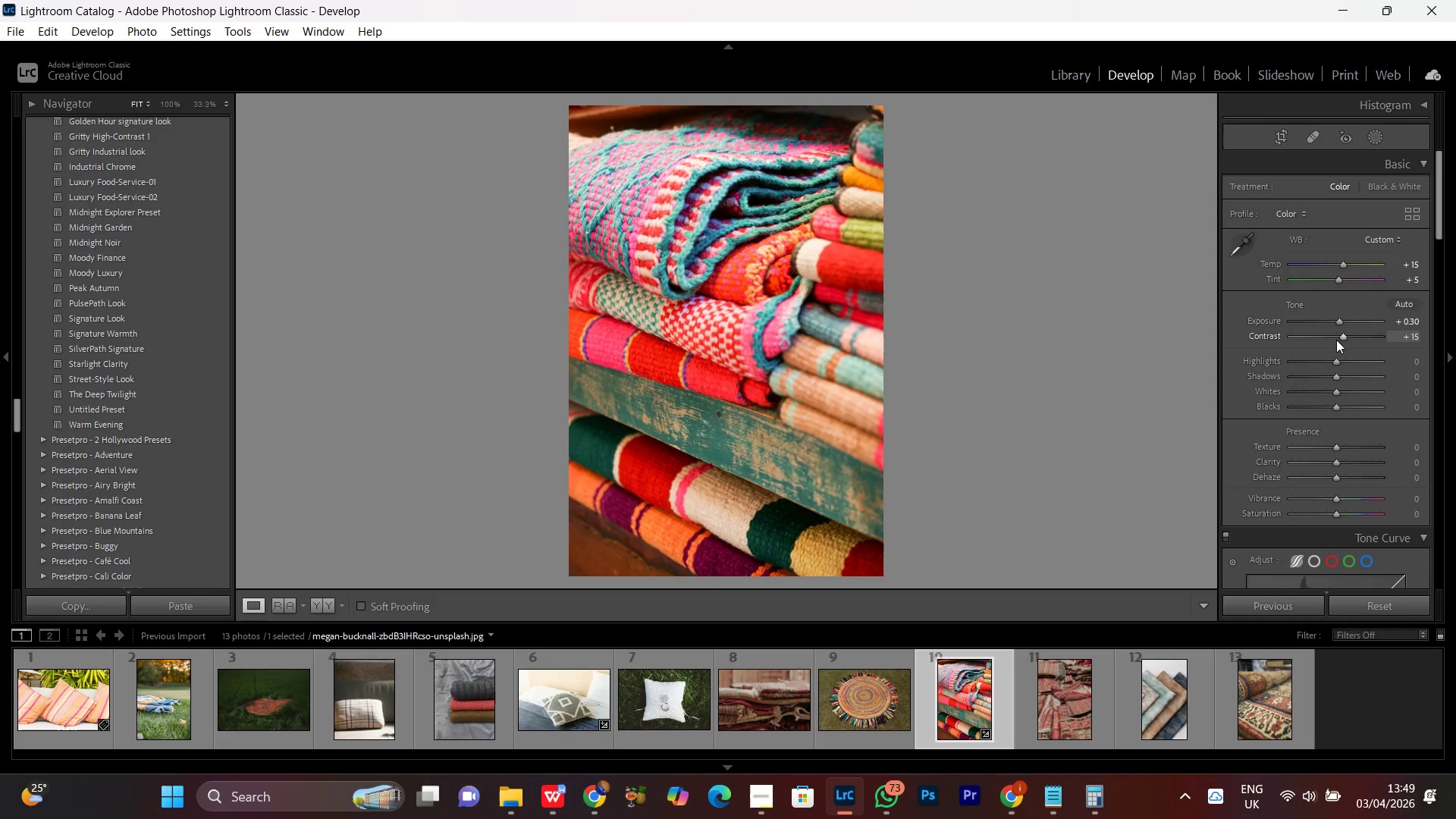 
scroll: coordinate [1336, 340], scroll_direction: down, amount: 1.0
 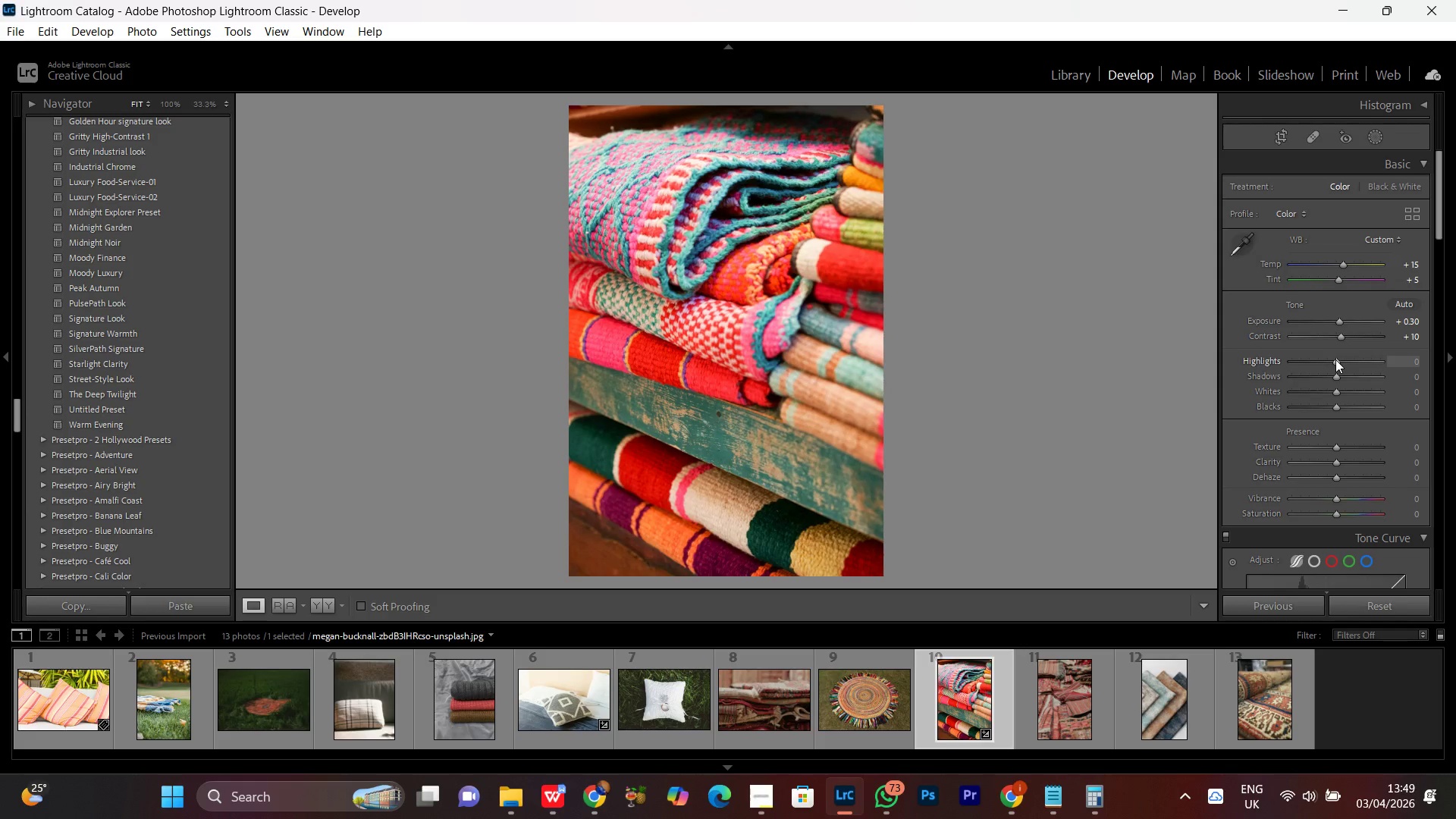 
left_click([1335, 359])
 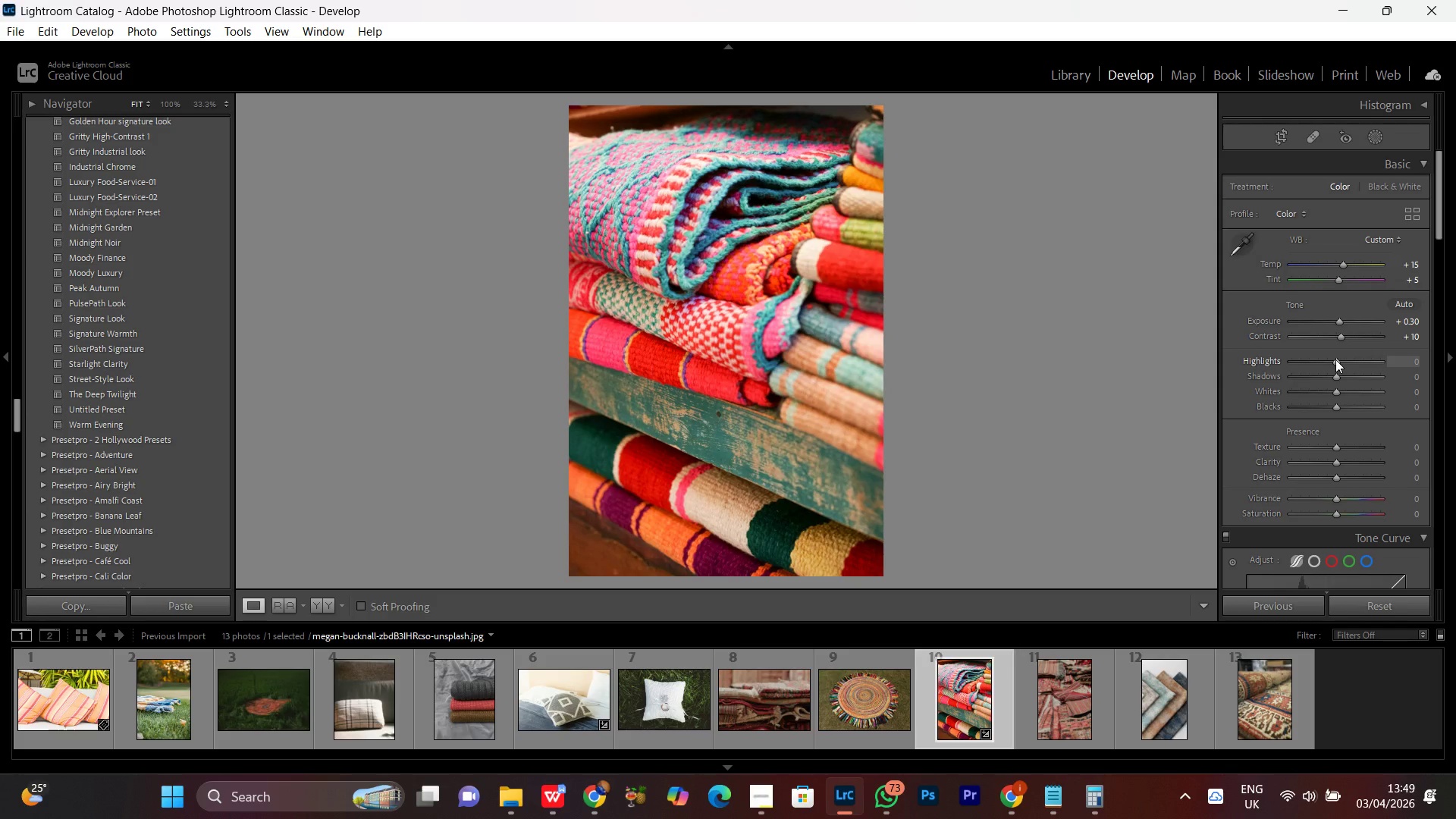 
scroll: coordinate [1335, 359], scroll_direction: down, amount: 7.0
 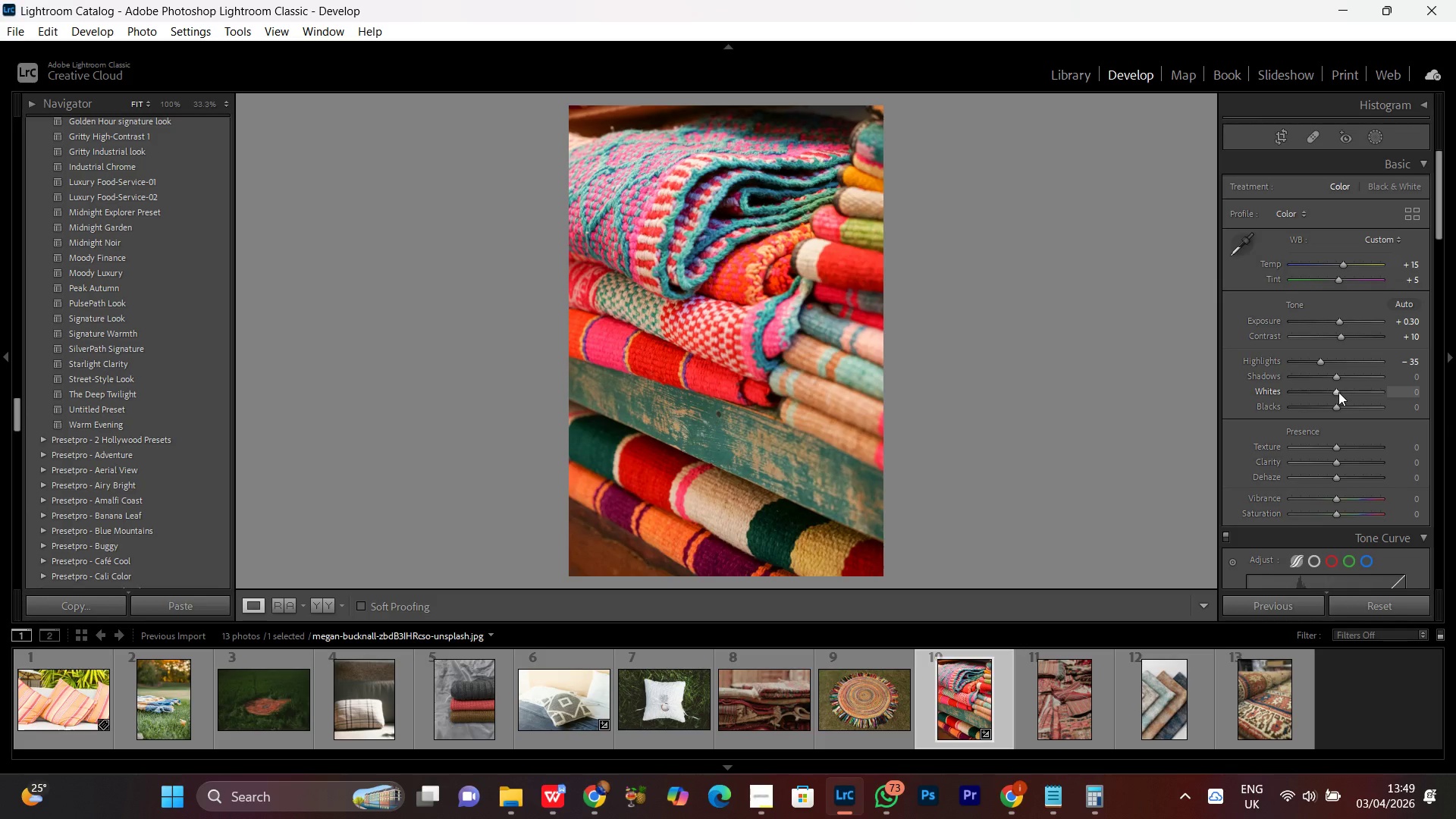 
left_click([1338, 392])
 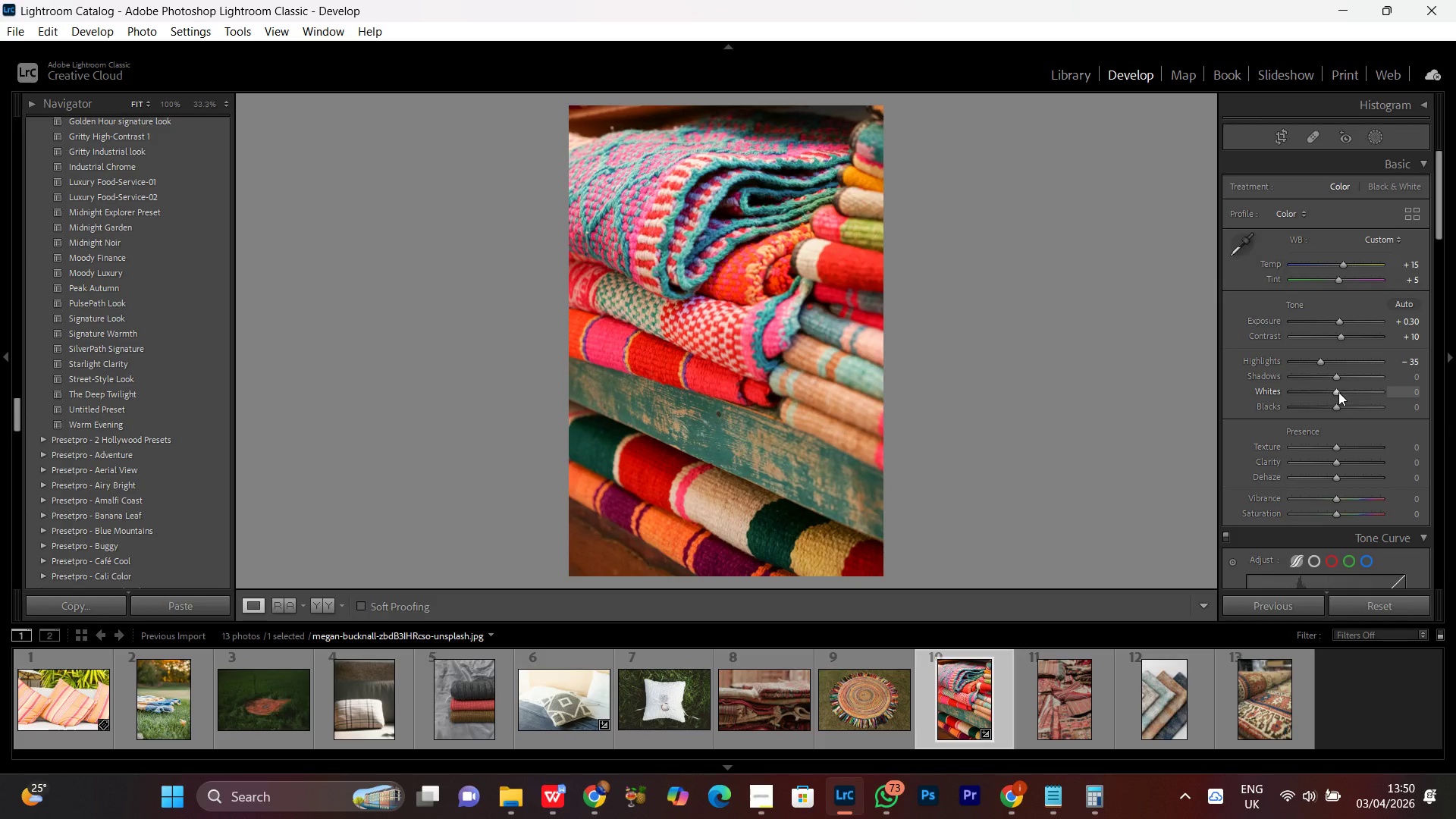 
scroll: coordinate [1338, 392], scroll_direction: up, amount: 3.0
 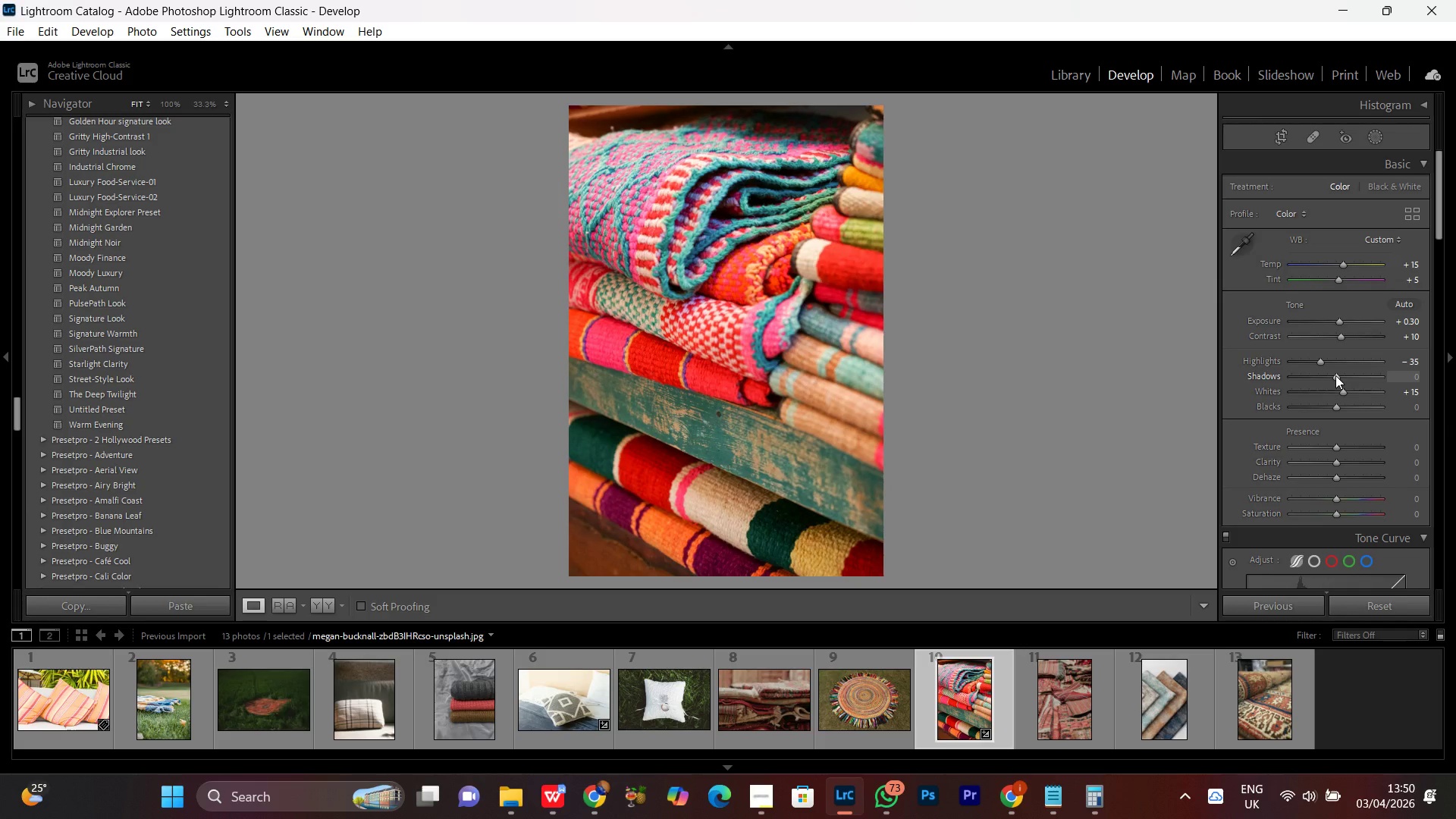 
left_click([1335, 375])
 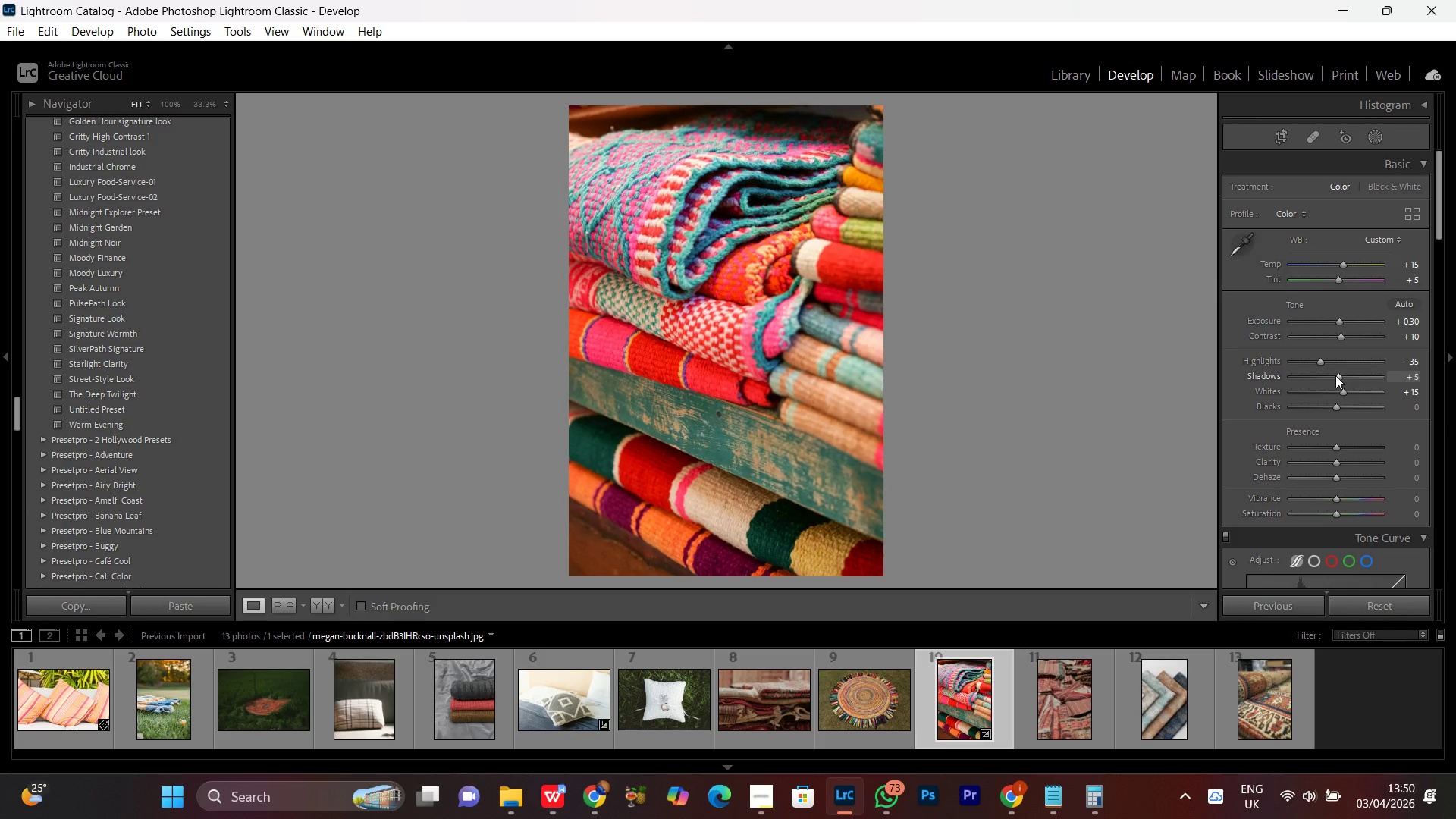 
scroll: coordinate [1335, 375], scroll_direction: up, amount: 7.0
 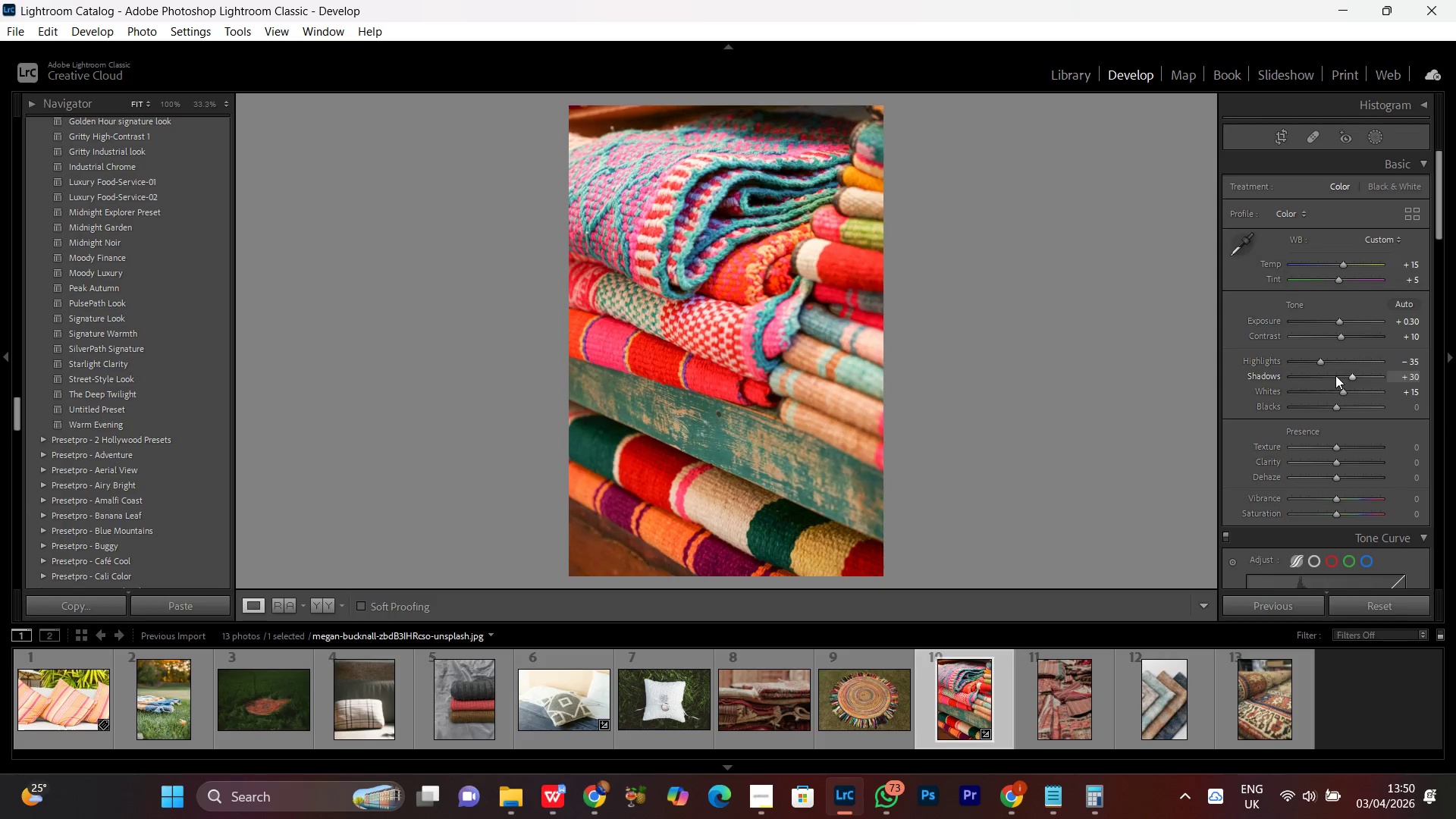 
scroll: coordinate [1335, 375], scroll_direction: down, amount: 1.0
 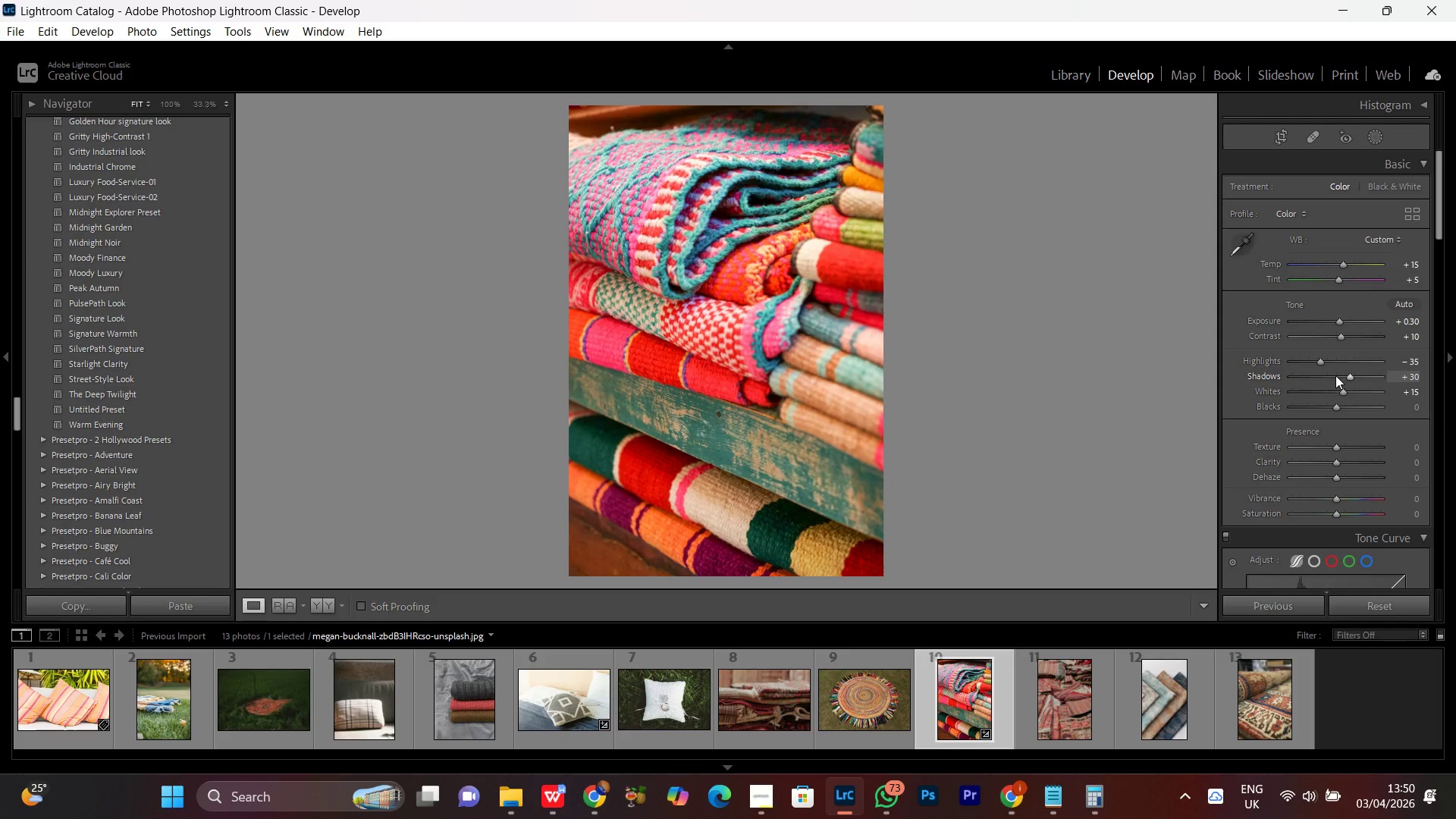 
scroll: coordinate [1335, 375], scroll_direction: up, amount: 1.0
 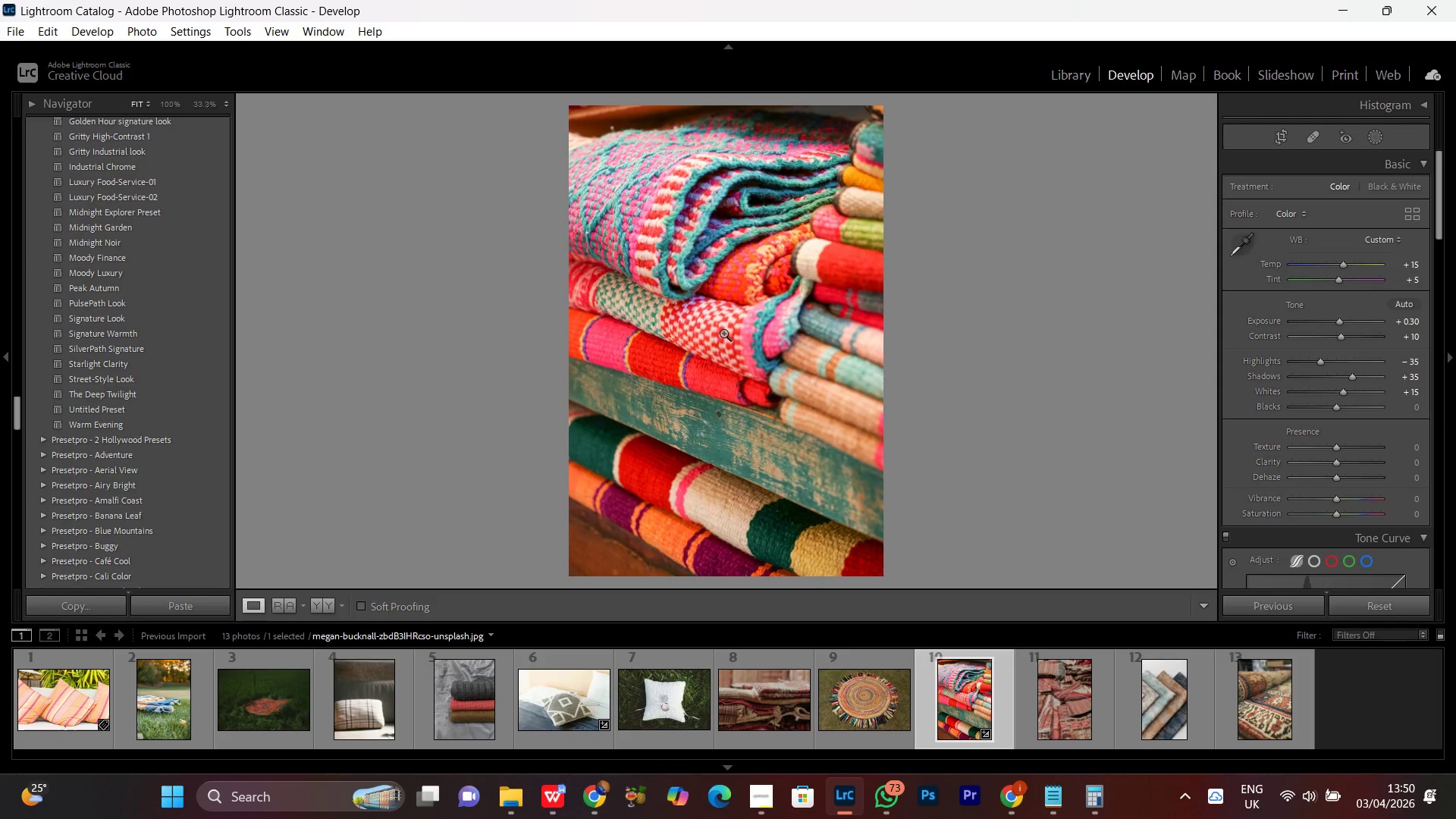 
double_click([723, 333])
 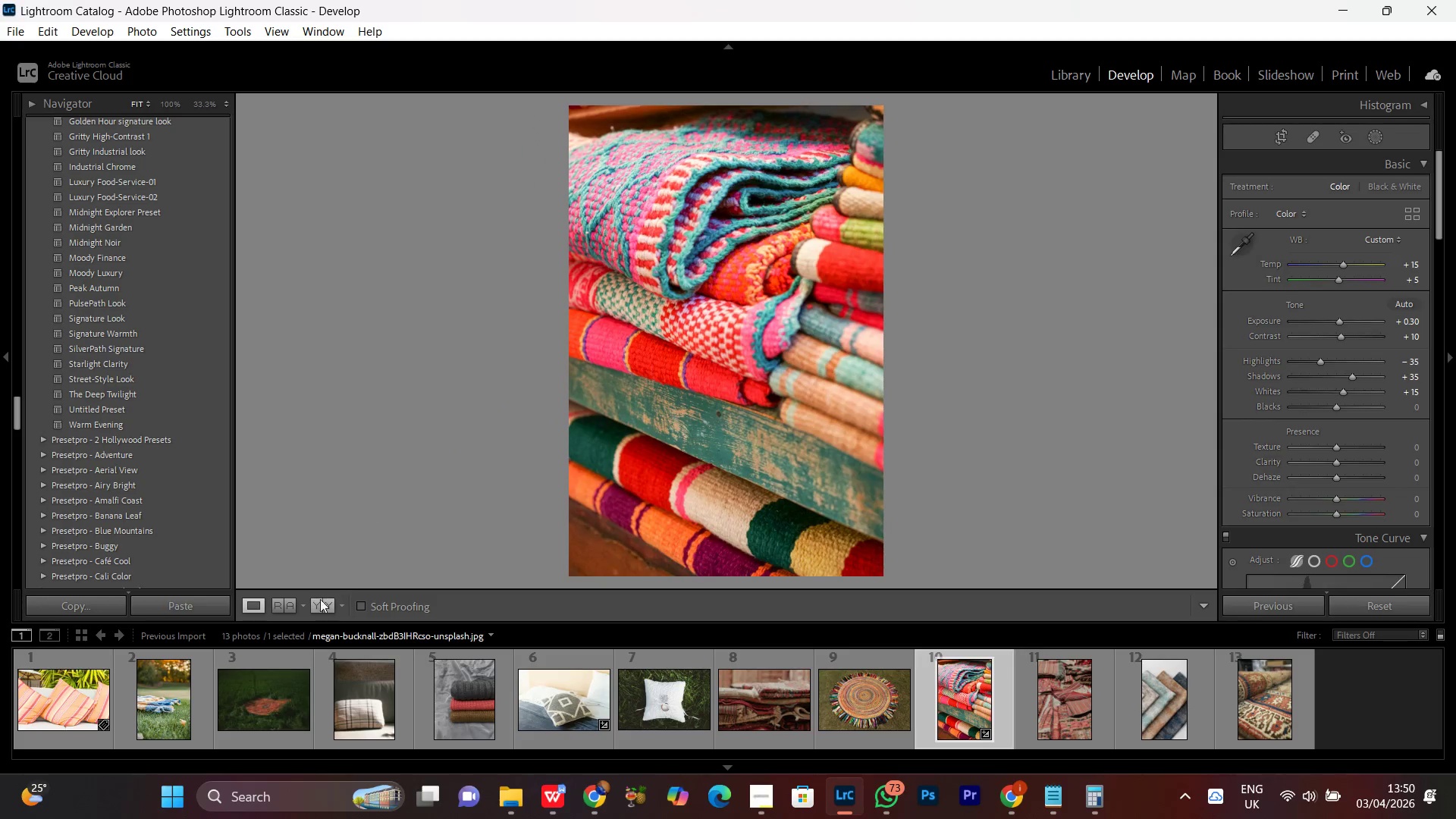 
left_click([313, 605])
 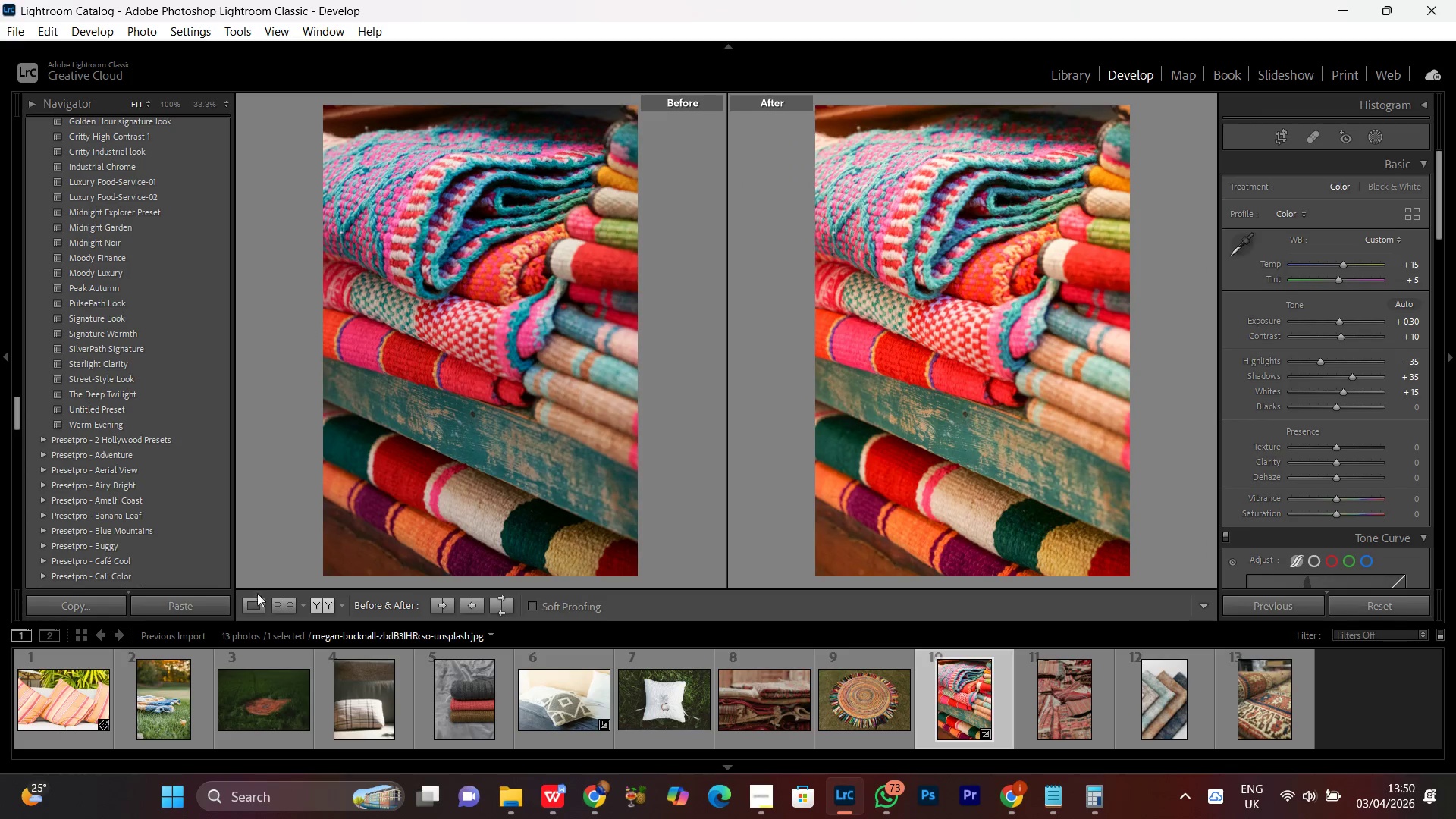 
left_click([249, 607])
 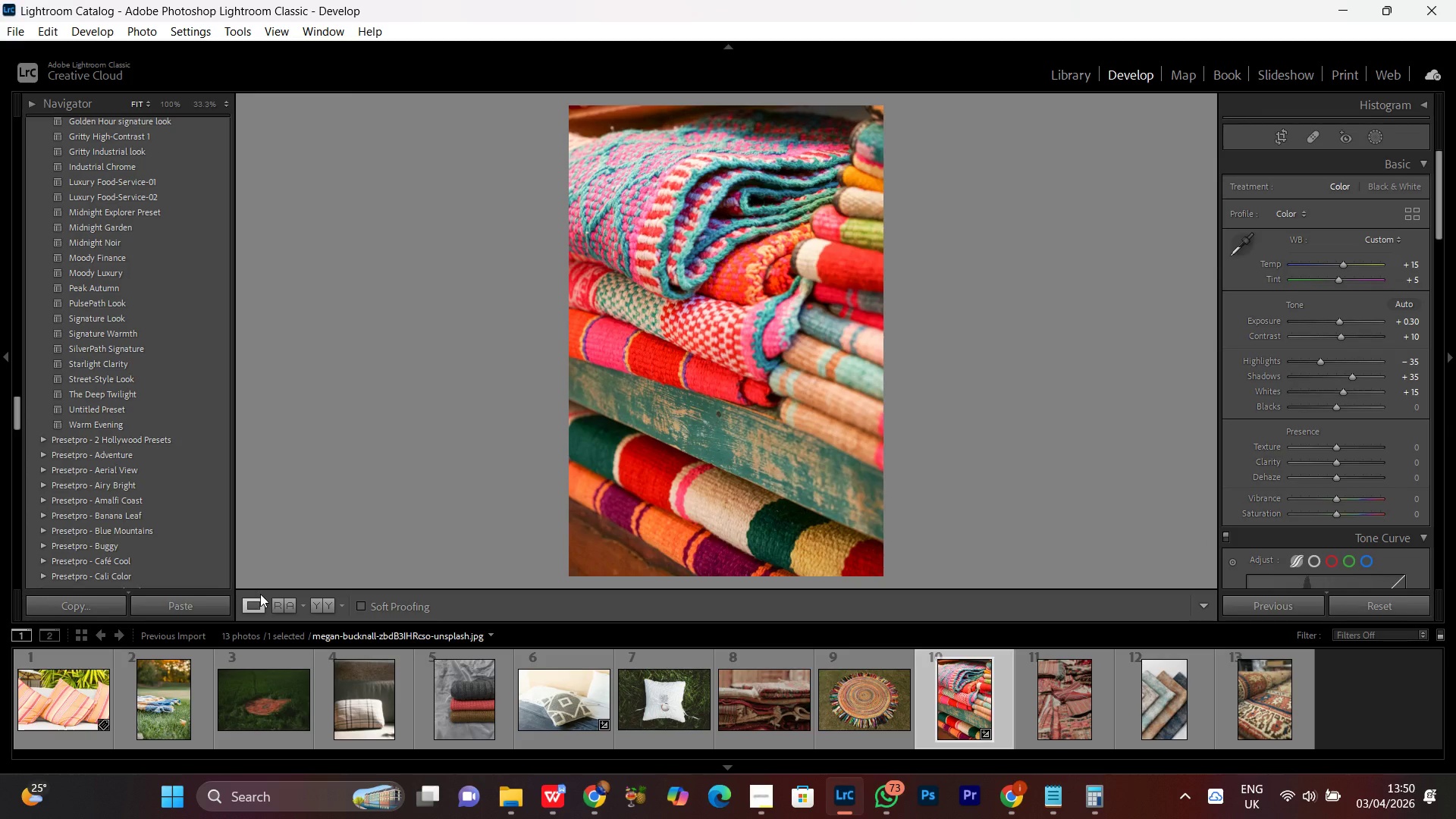 
wait(20.06)
 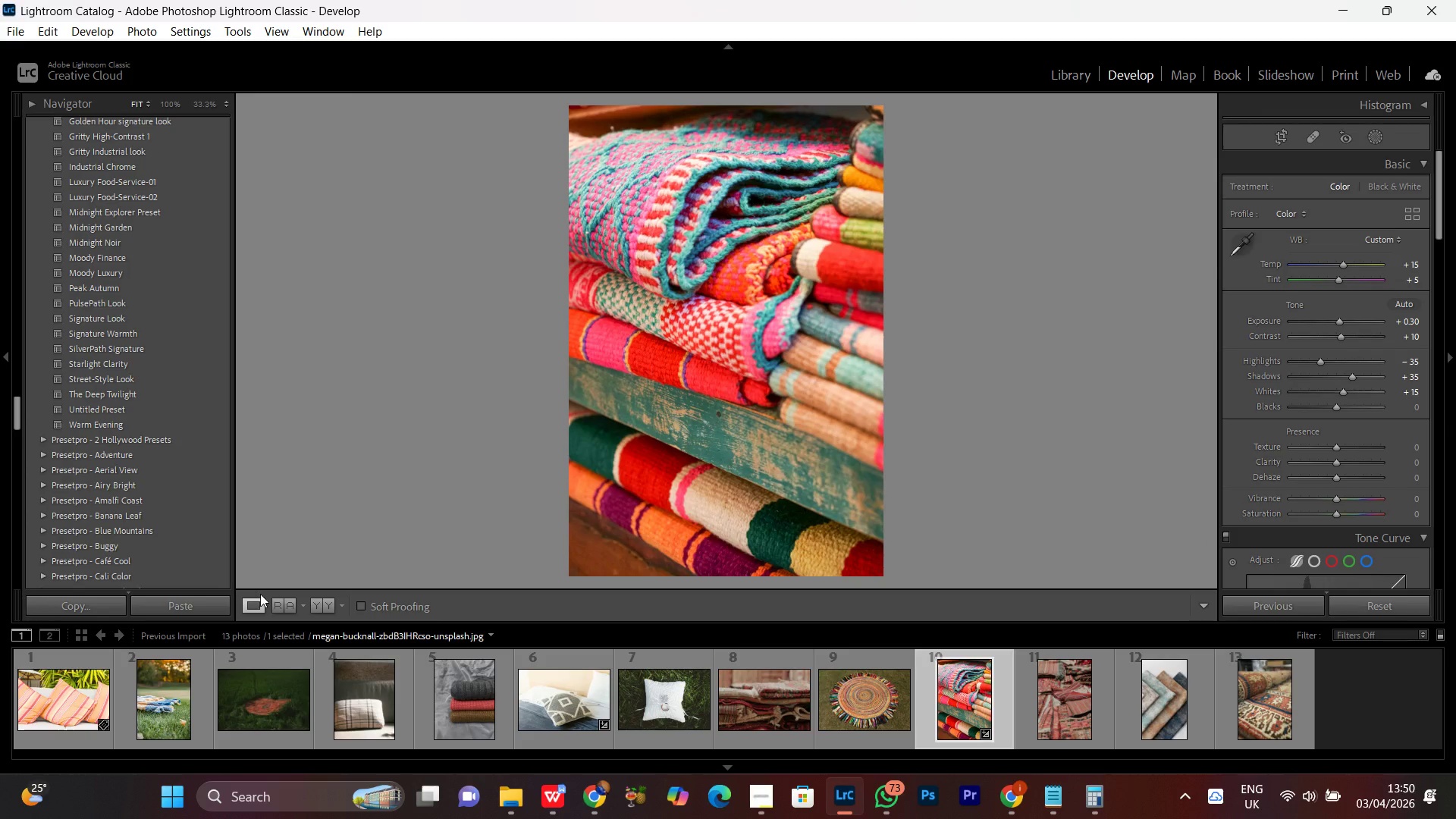 
double_click([843, 382])
 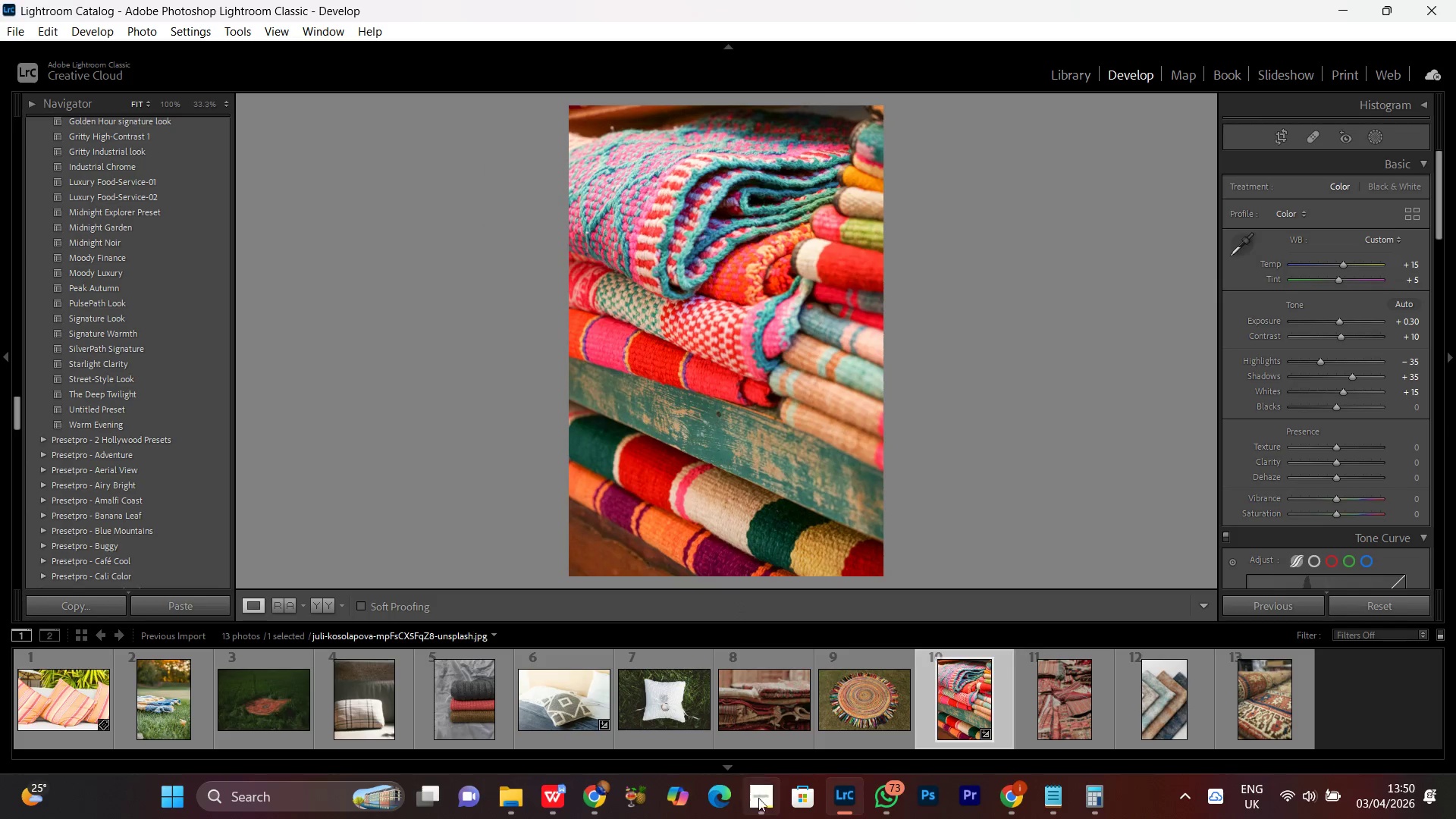 
left_click([758, 799])